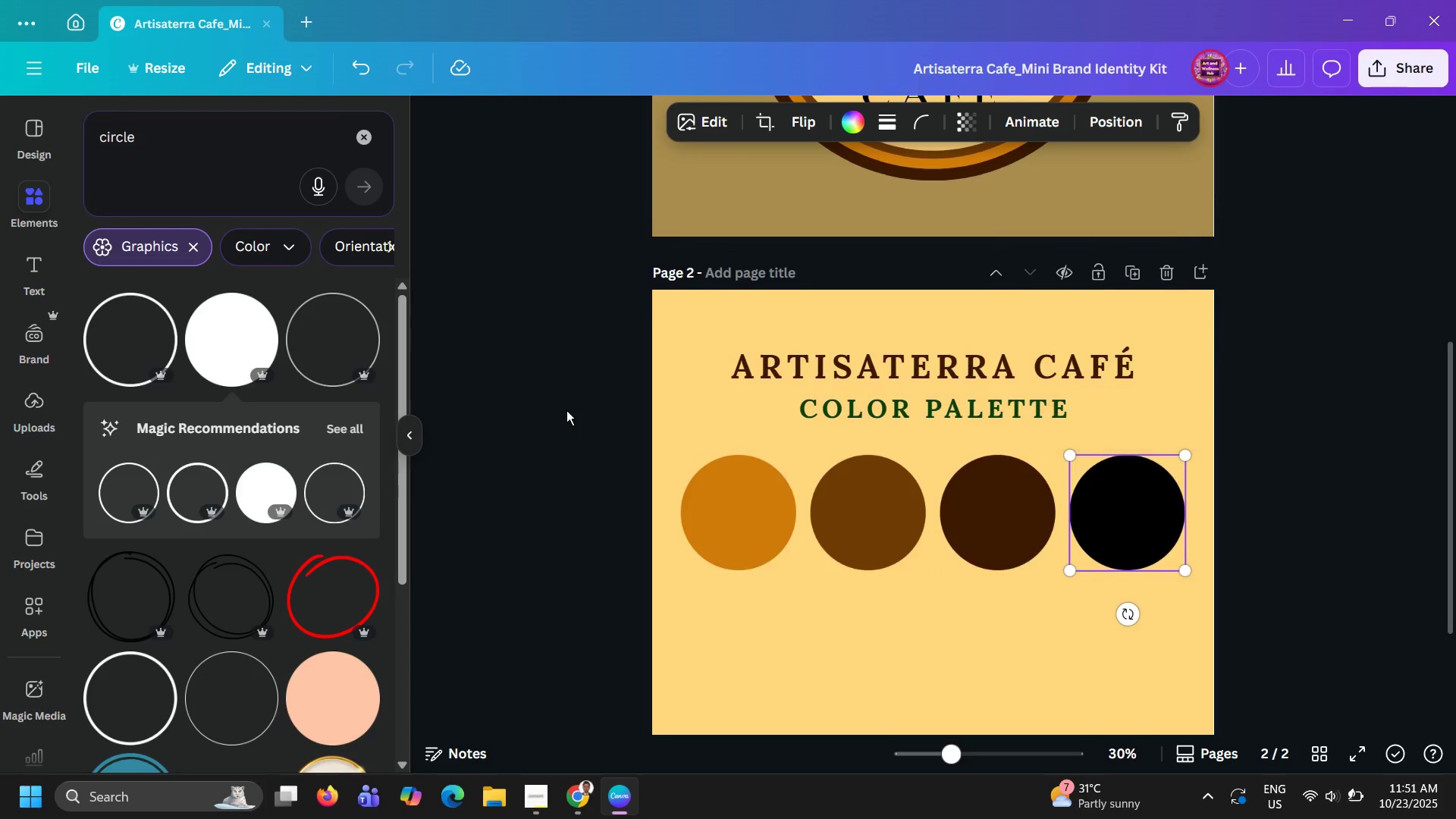 
scroll: coordinate [566, 410], scroll_direction: up, amount: 7.0
 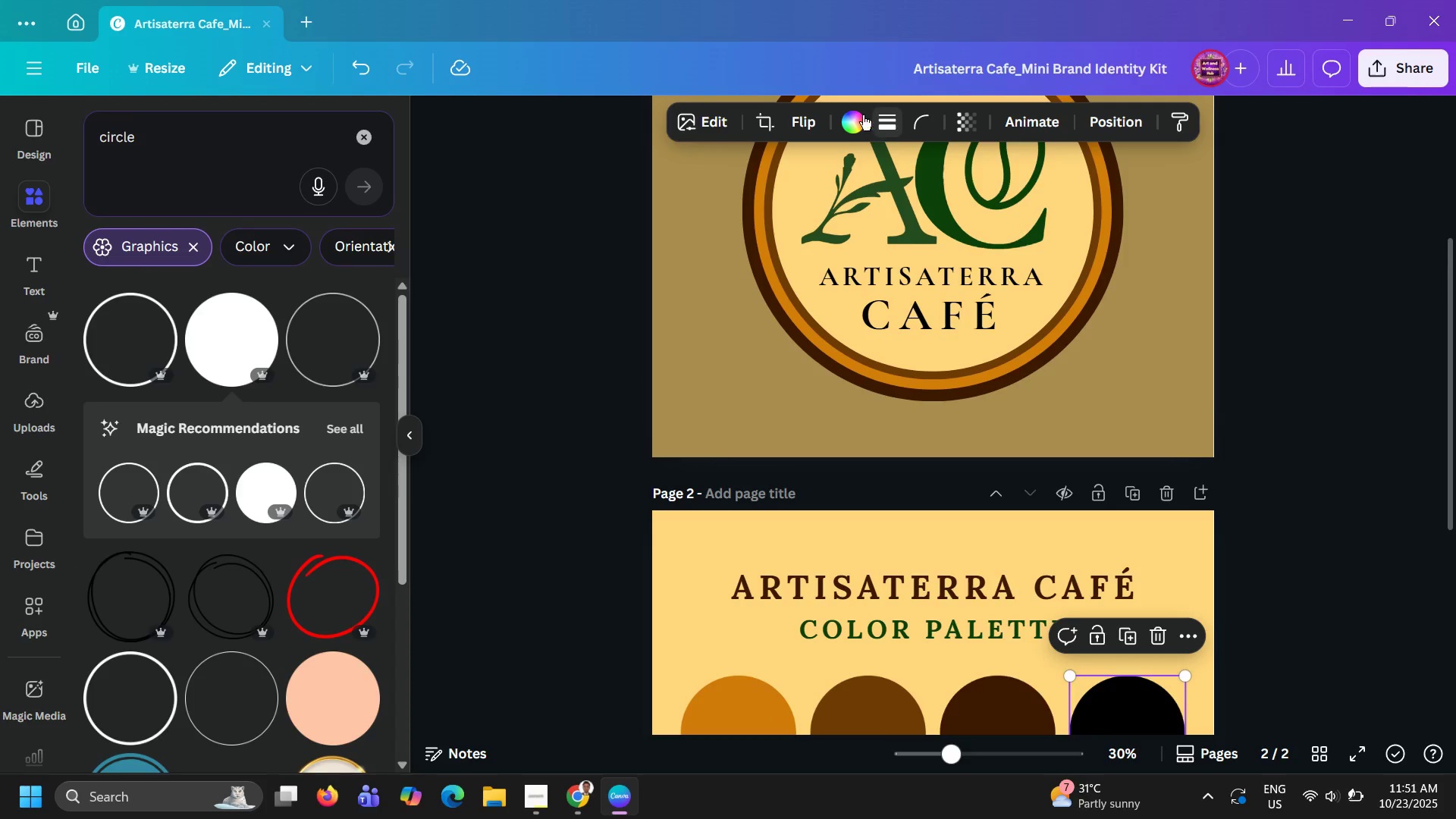 
left_click([842, 115])
 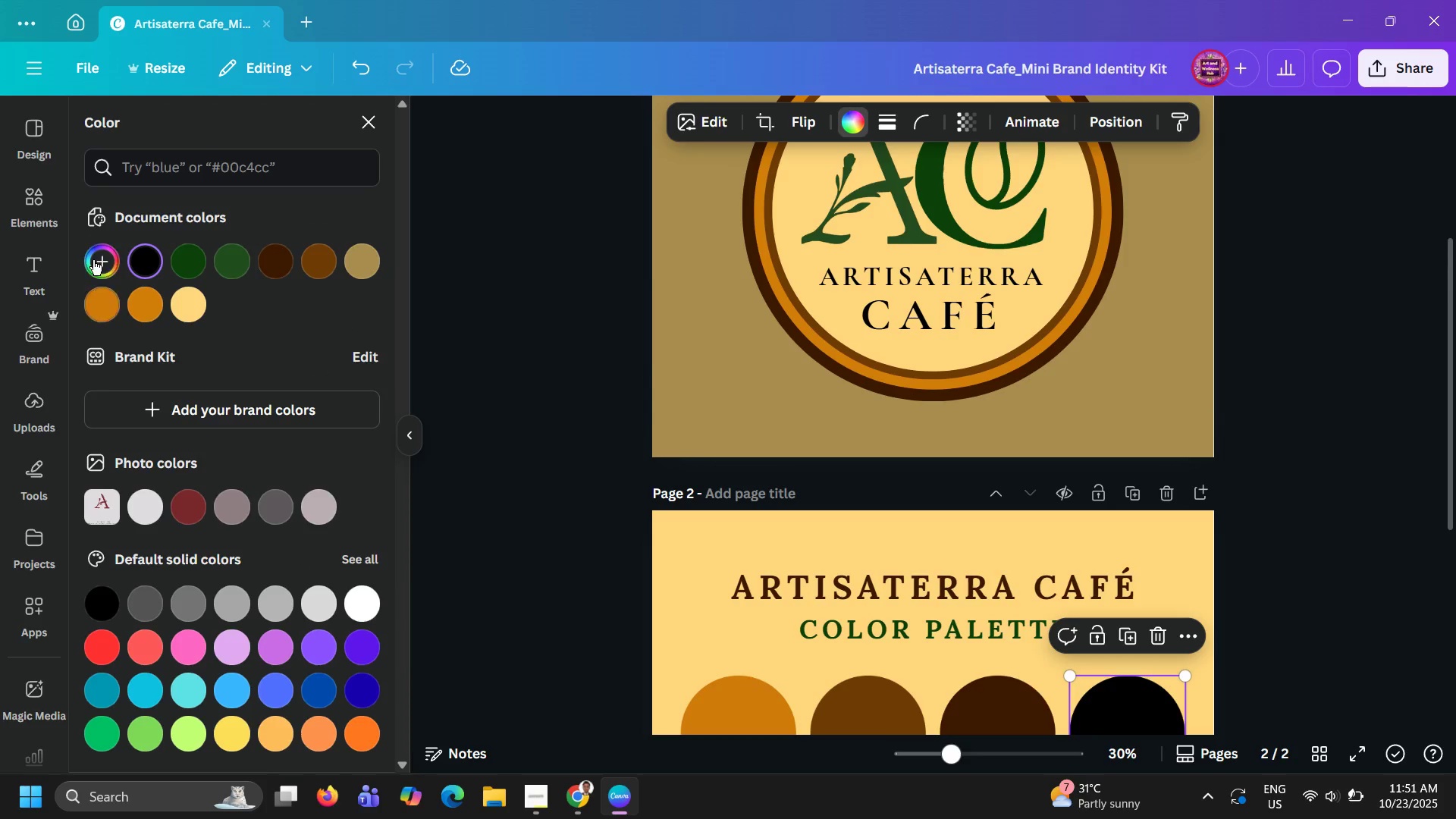 
left_click([93, 260])
 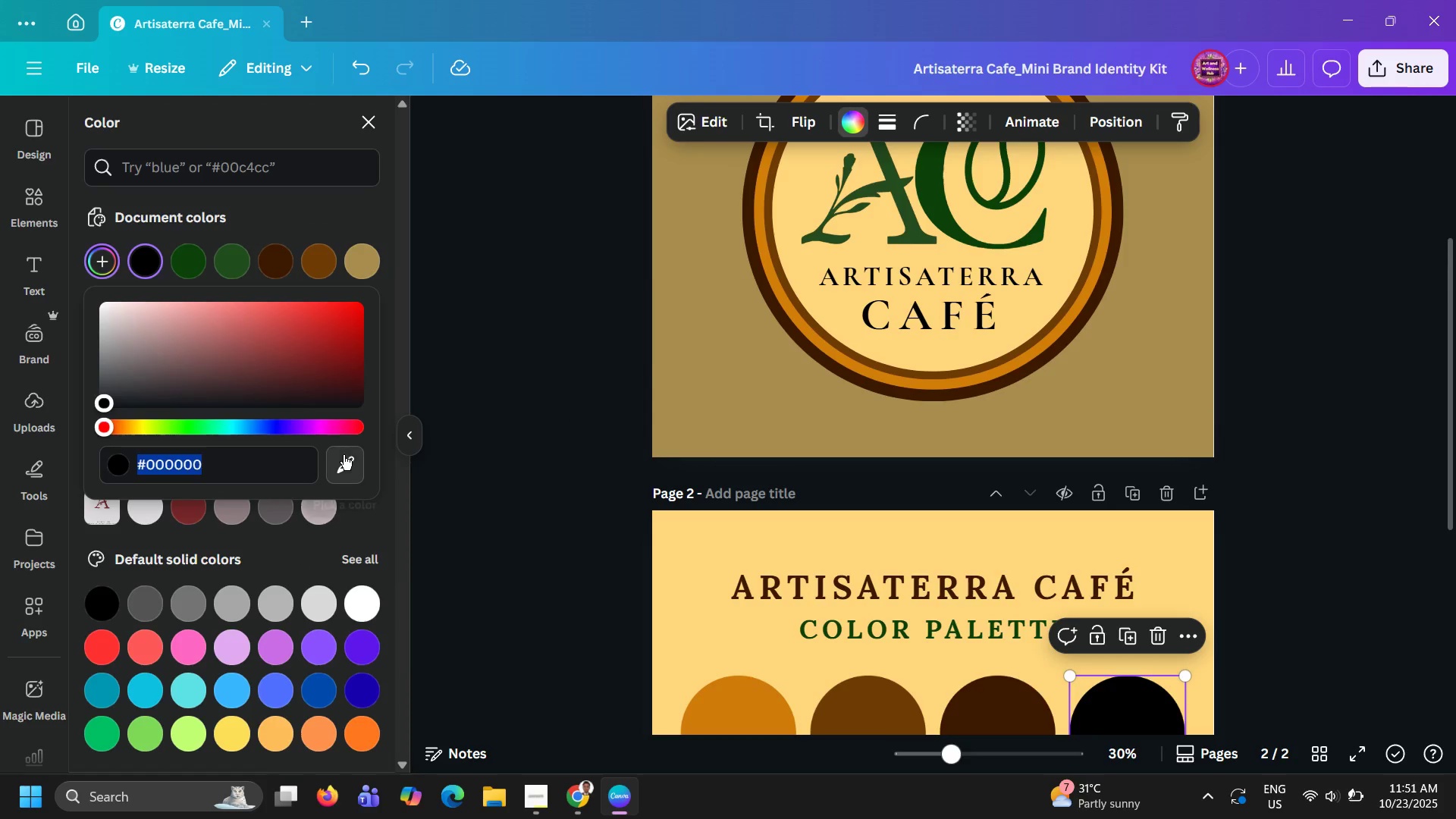 
left_click([344, 455])
 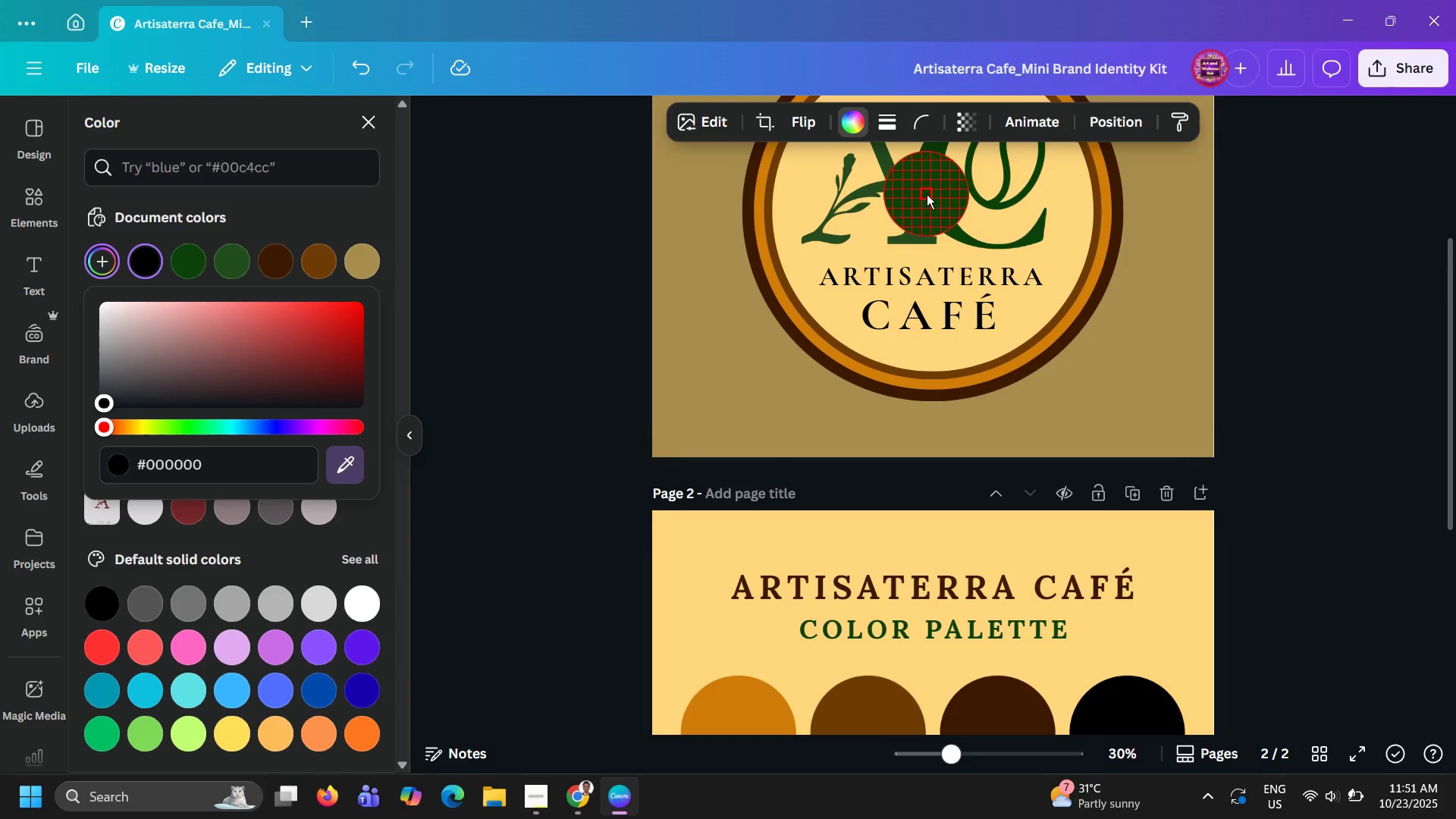 
left_click([927, 194])
 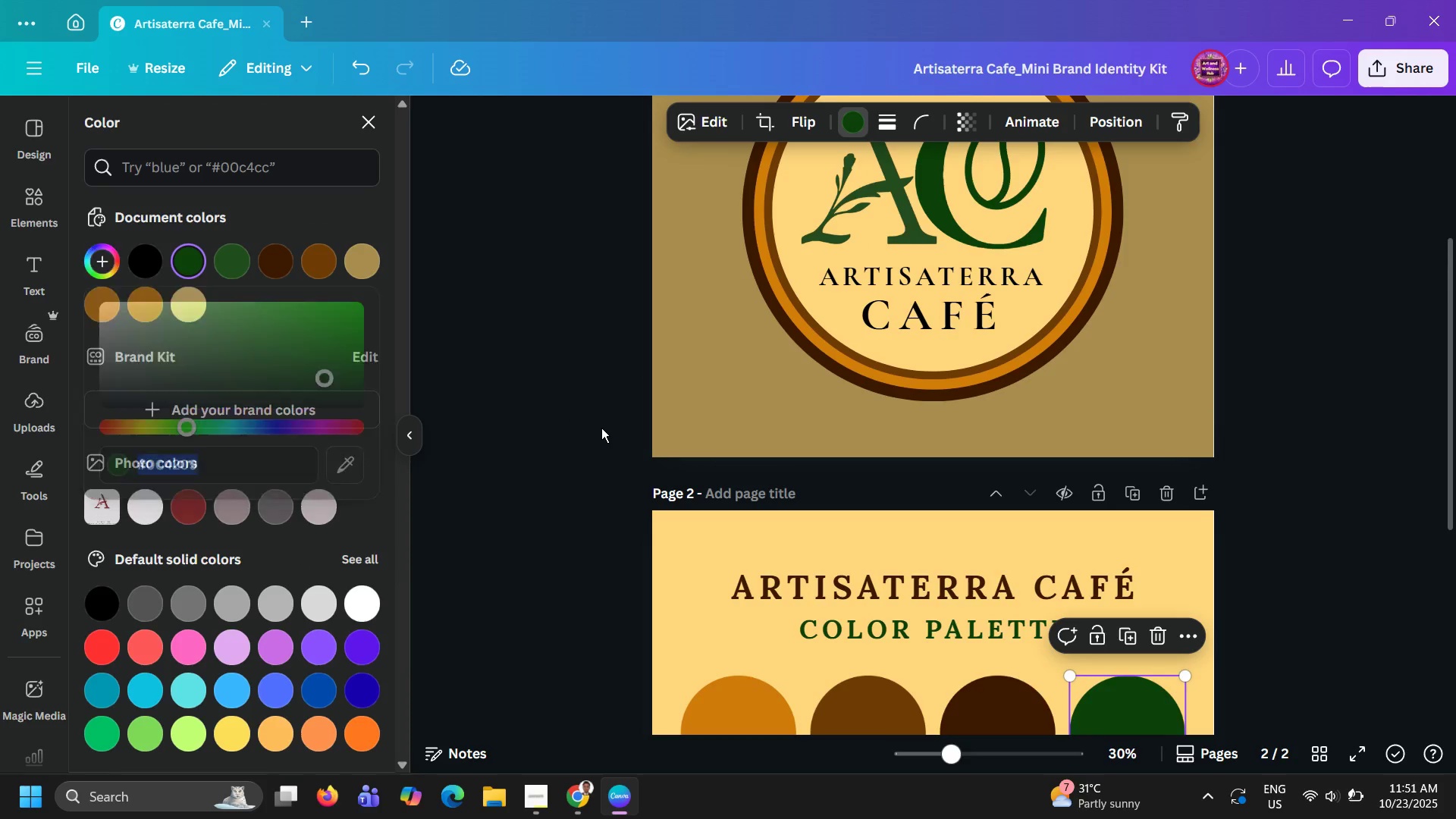 
left_click([601, 428])
 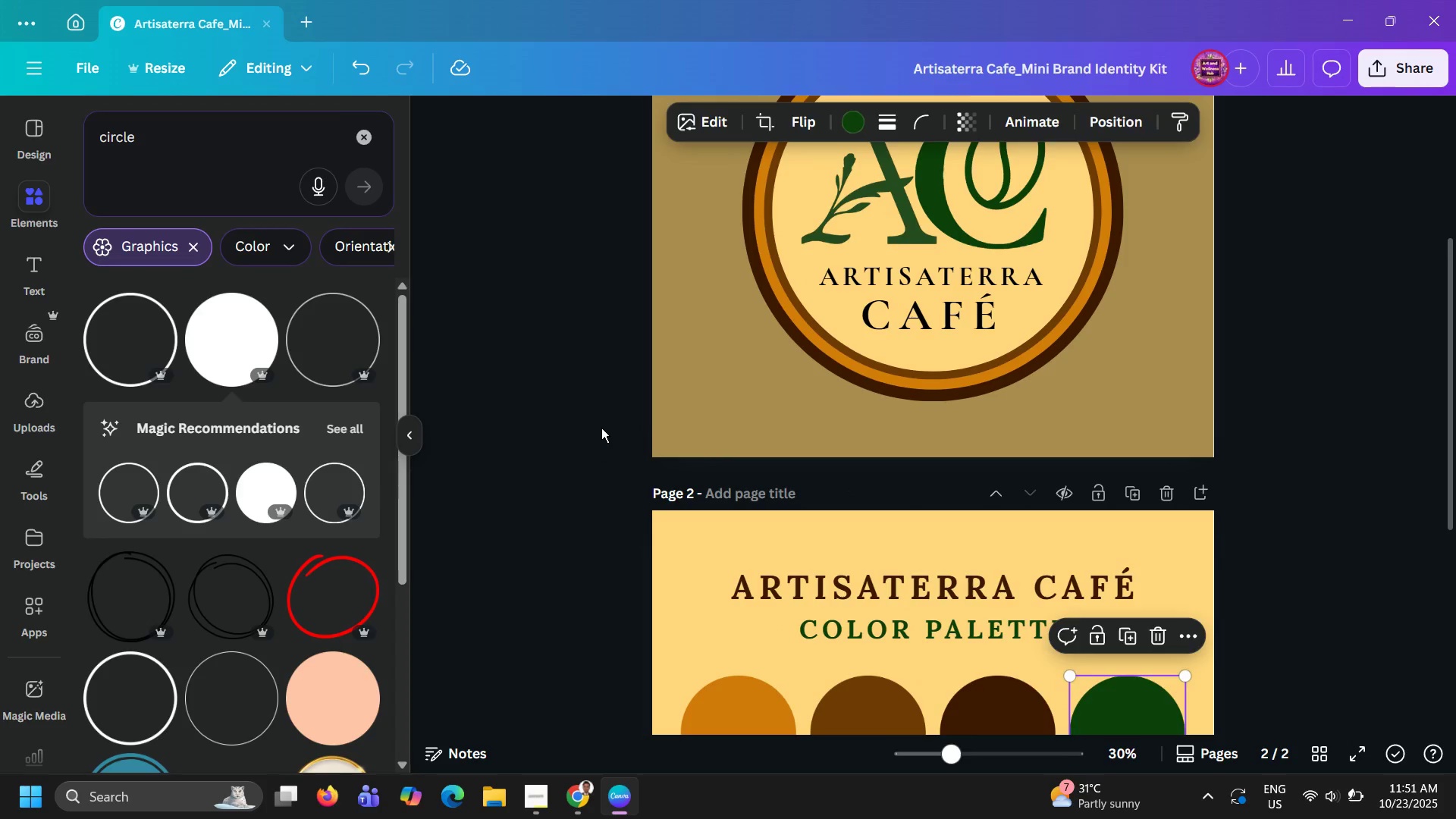 
left_click([601, 428])
 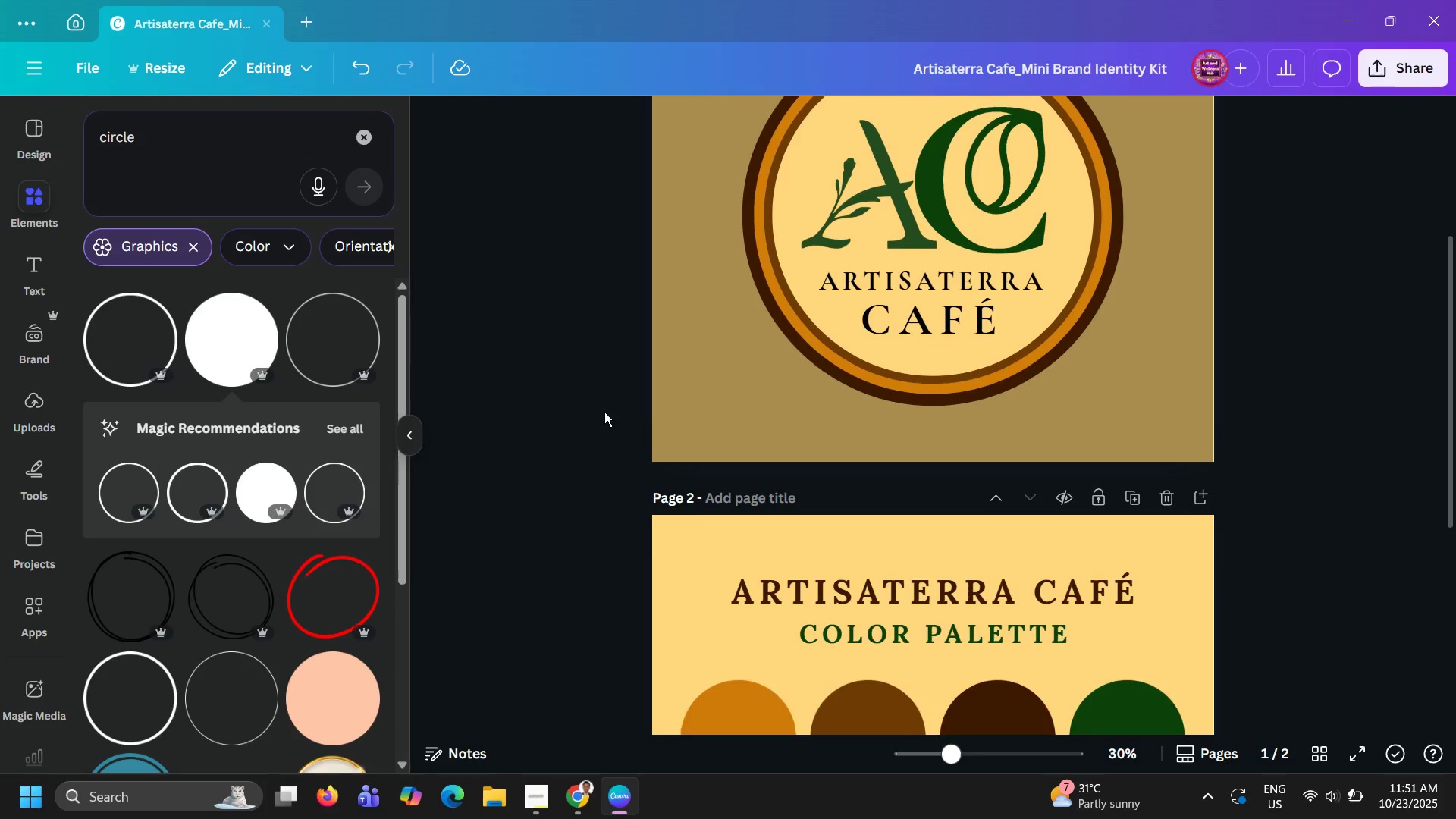 
scroll: coordinate [604, 412], scroll_direction: up, amount: 2.0
 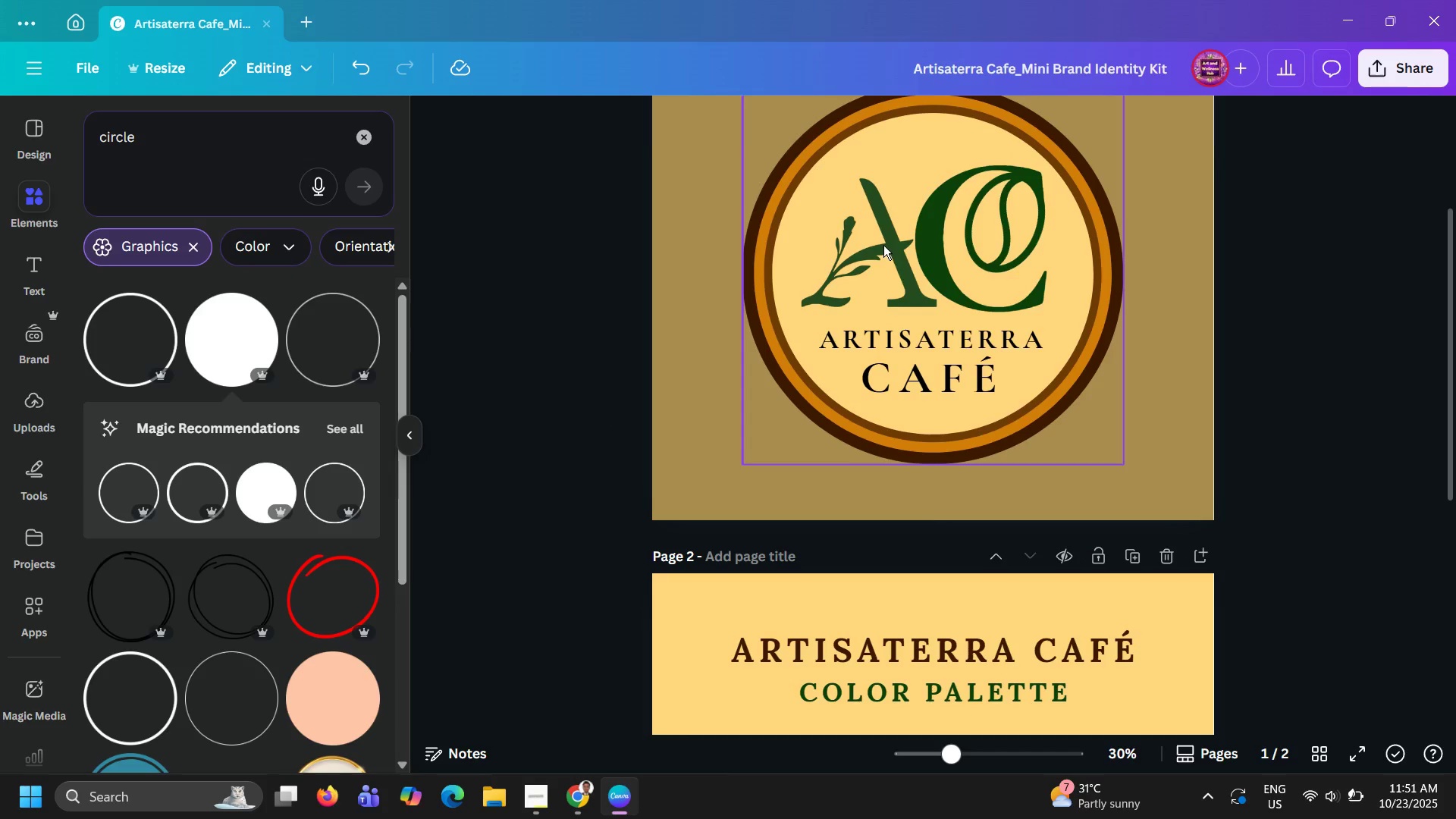 
left_click([883, 245])
 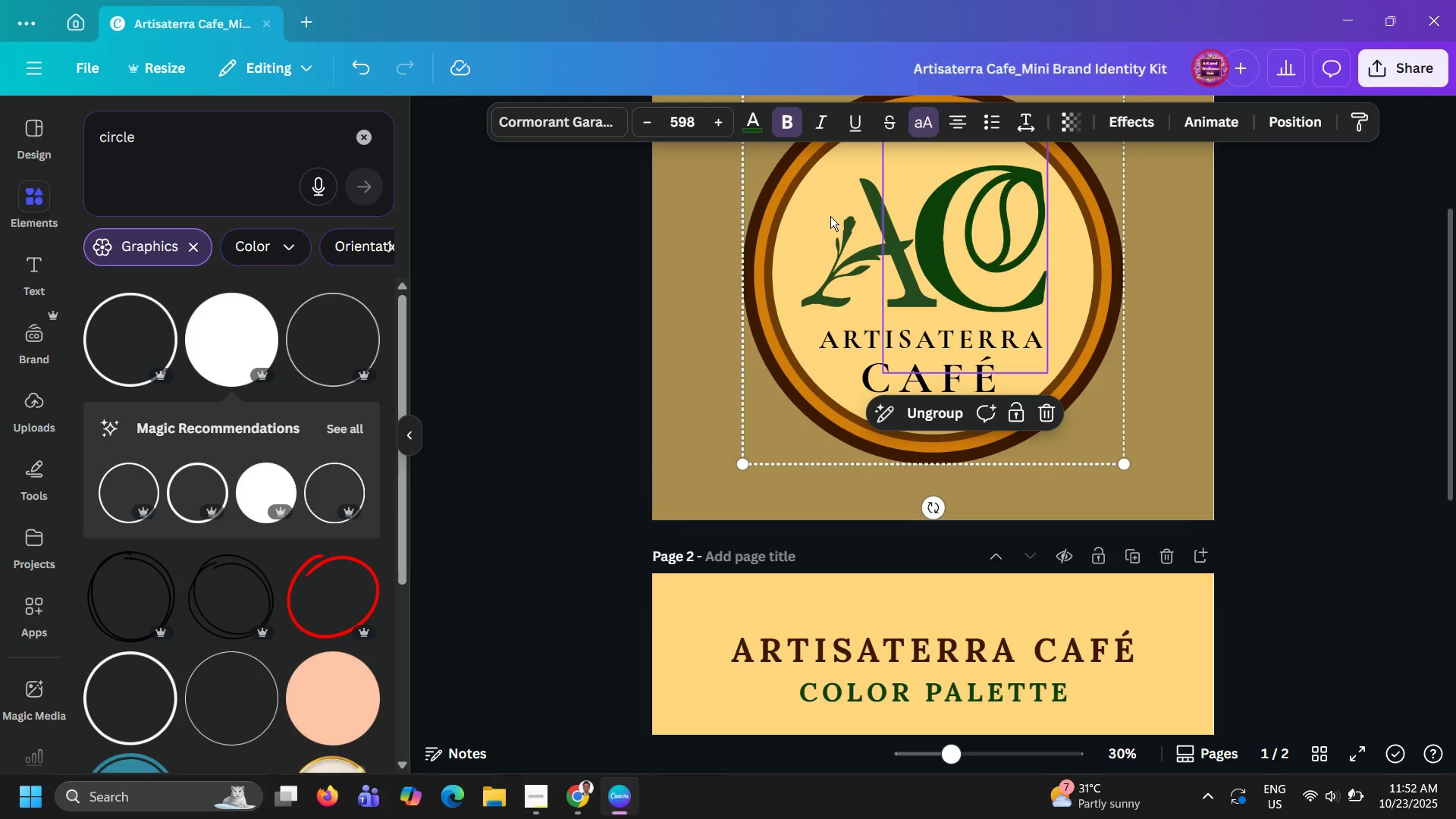 
left_click([830, 216])
 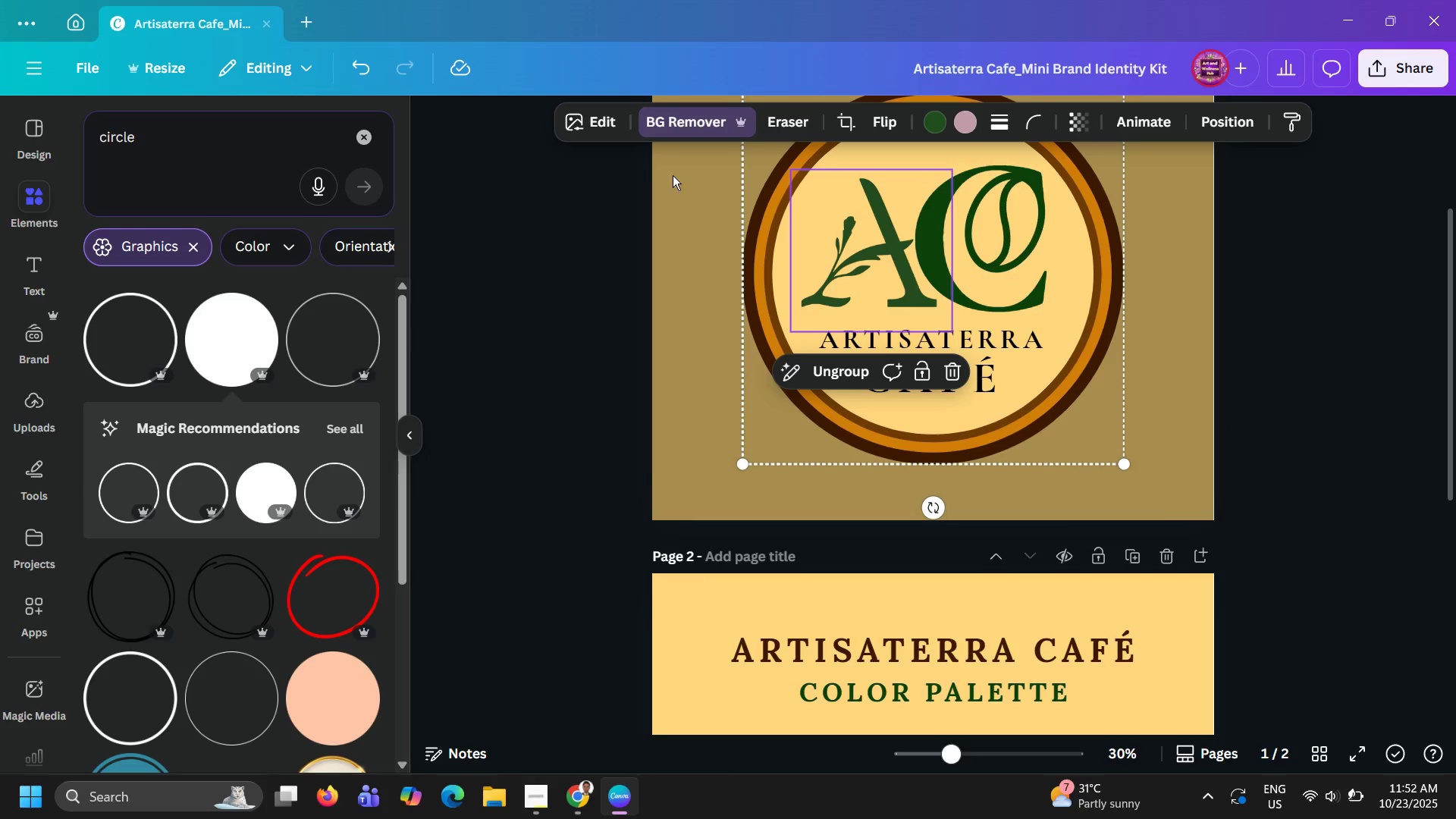 
left_click([594, 129])
 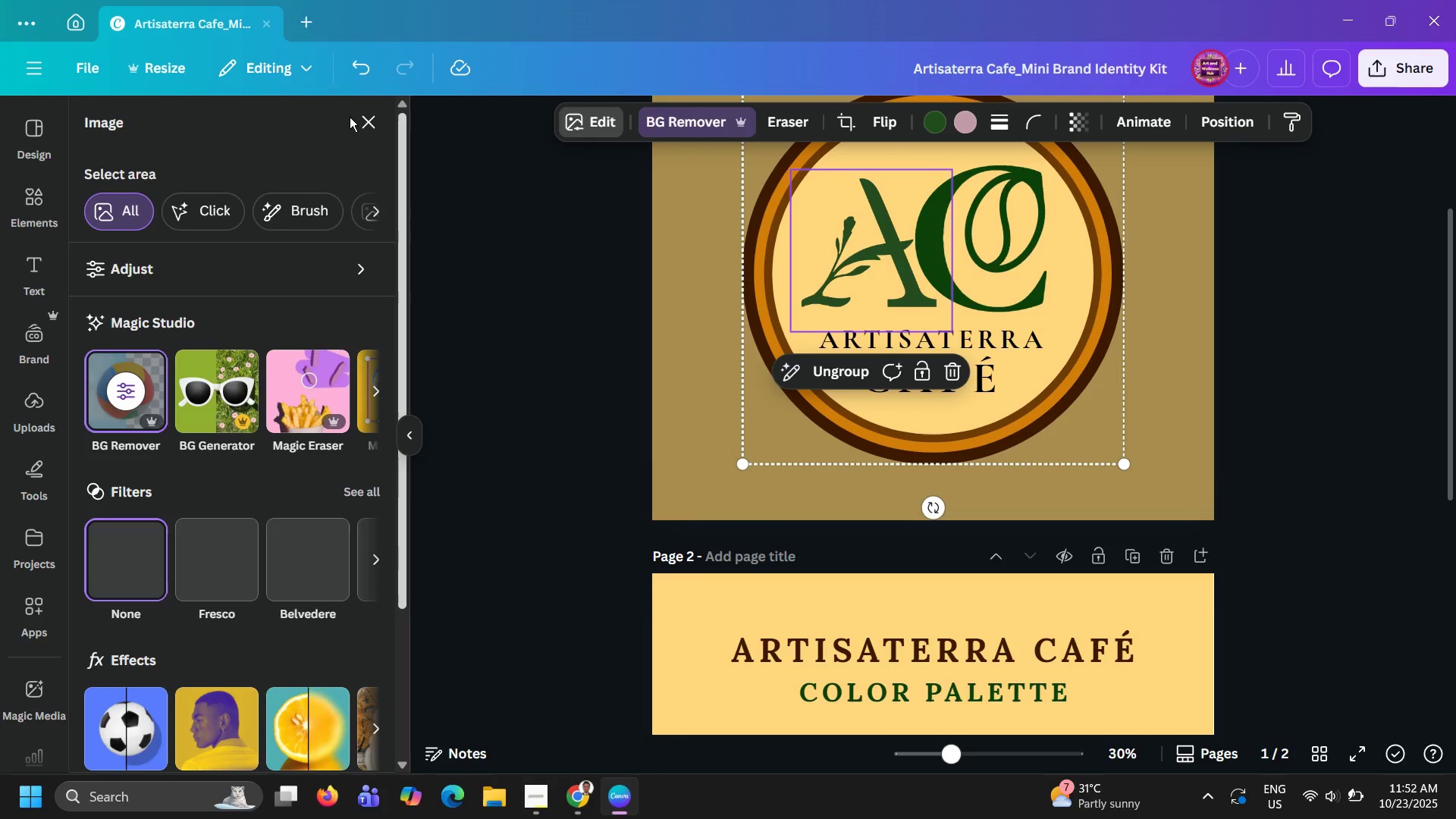 
double_click([359, 118])
 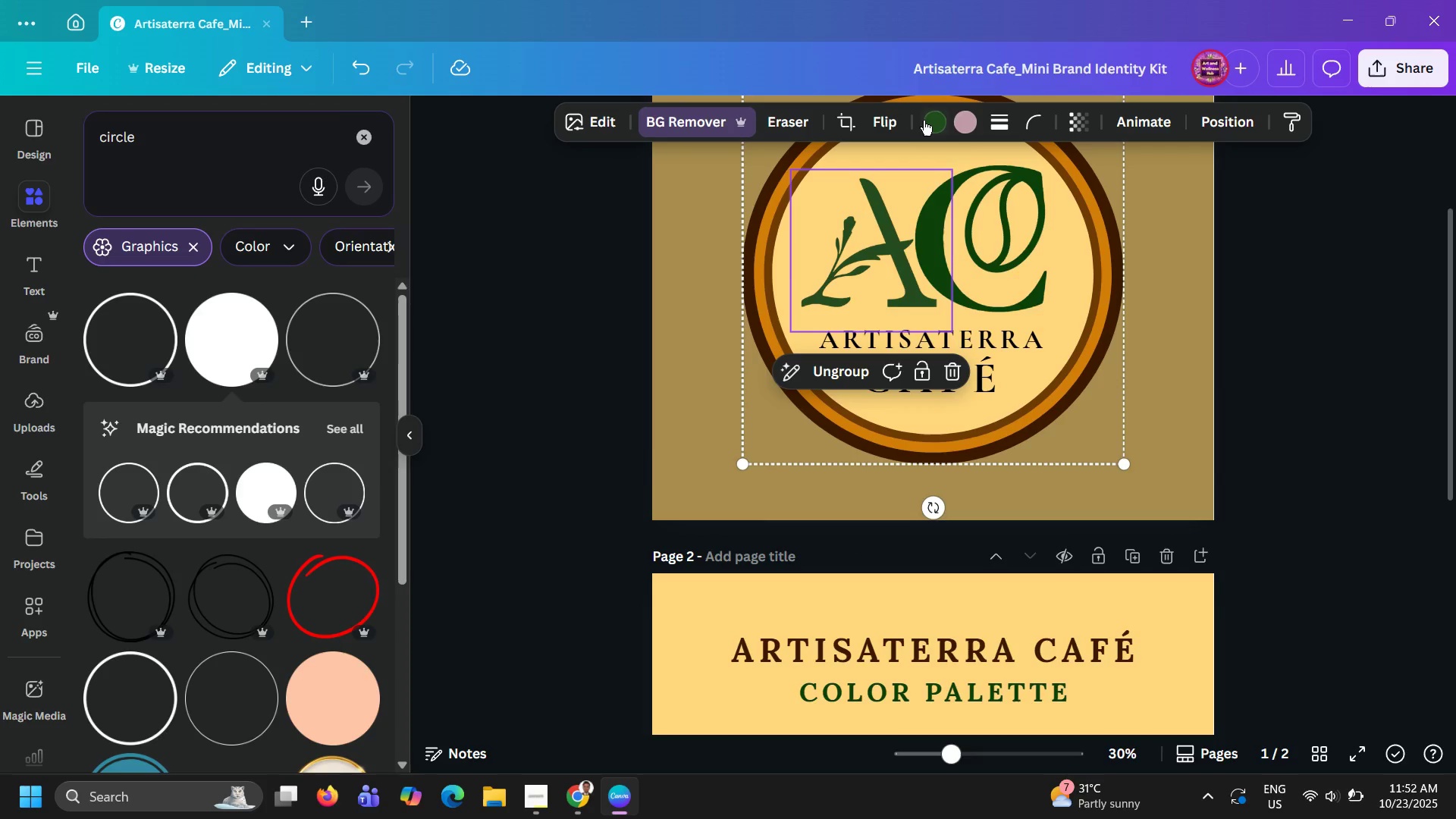 
left_click([924, 121])
 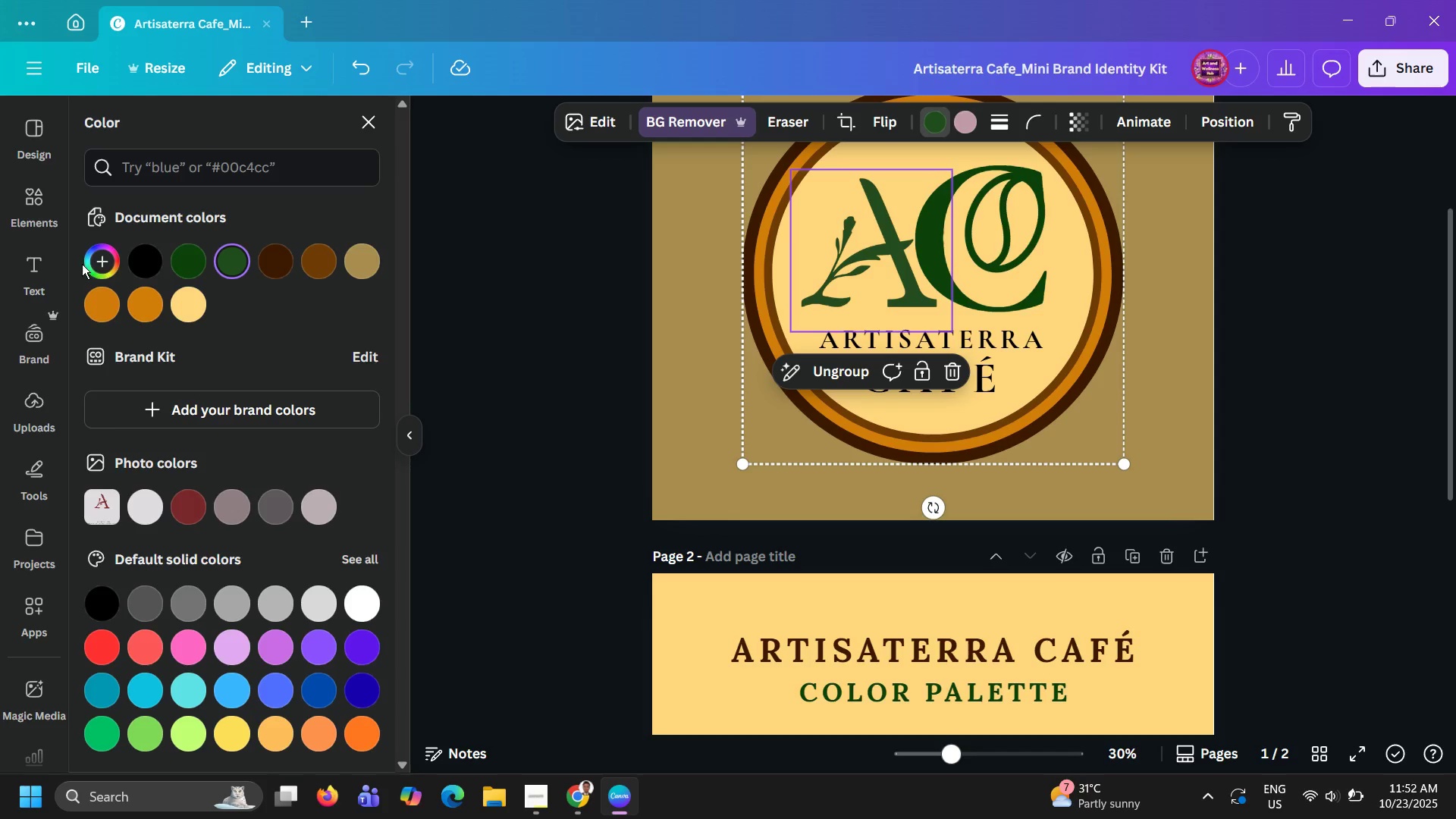 
left_click([99, 264])
 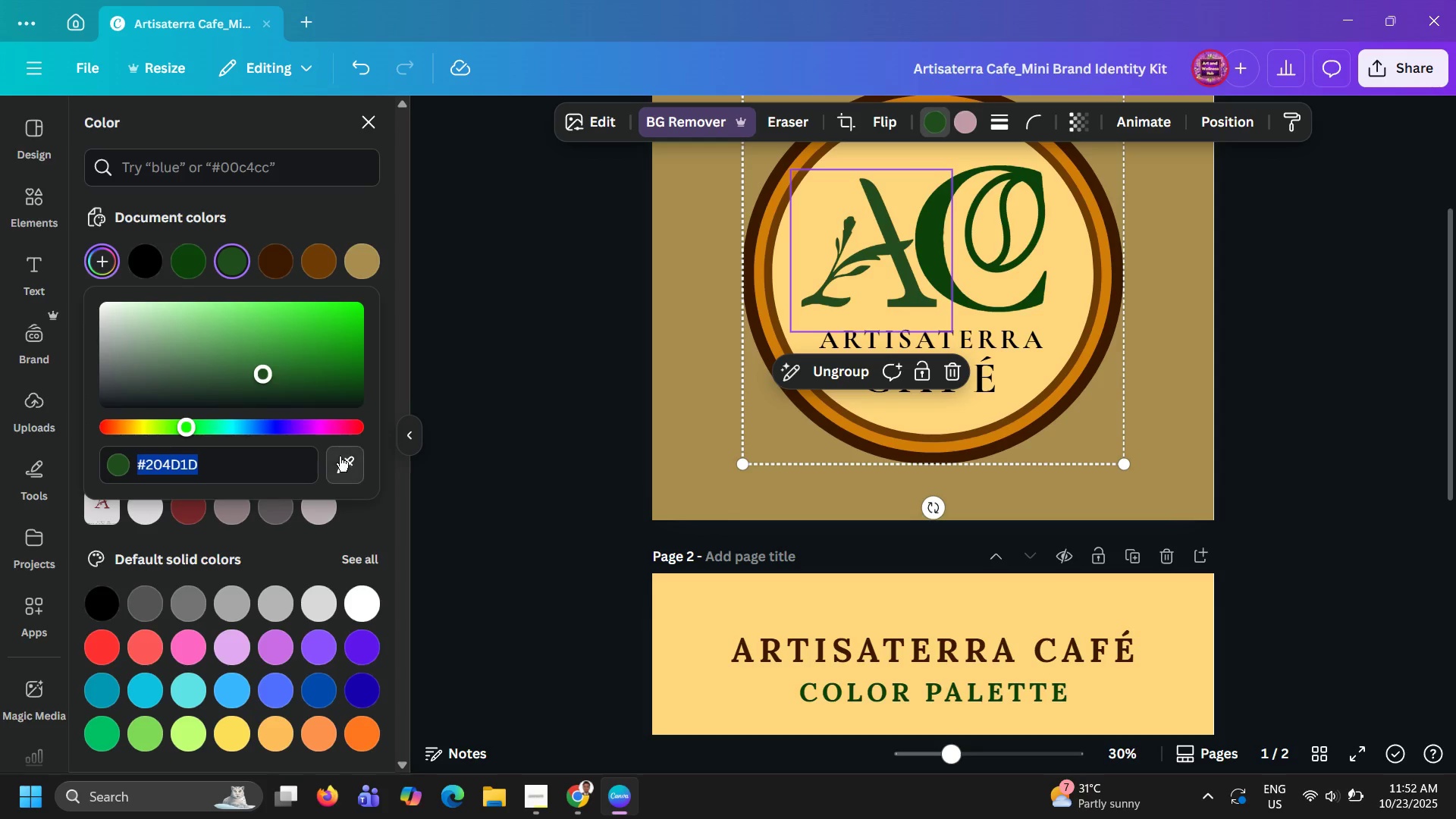 
left_click([340, 457])
 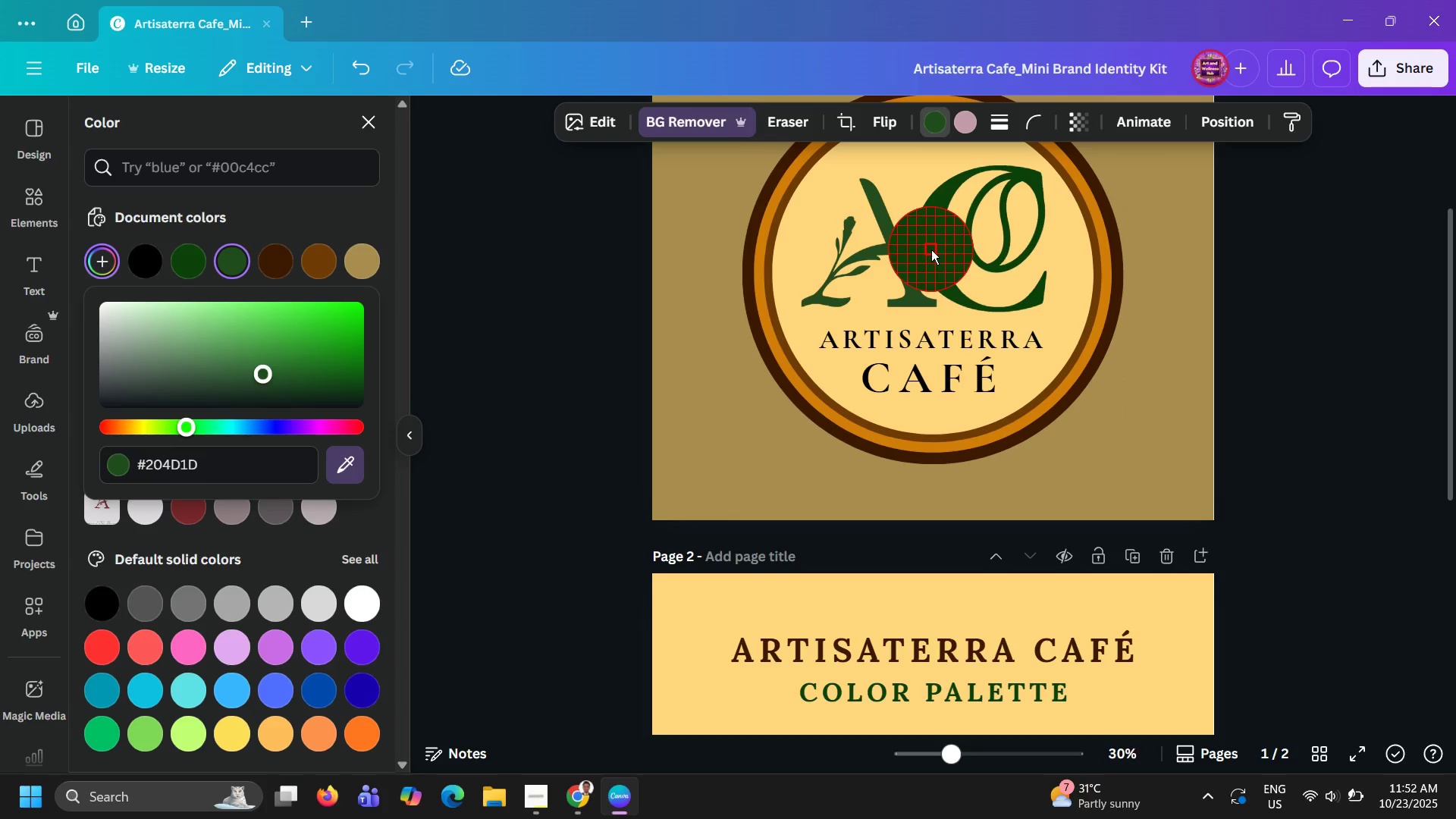 
left_click([931, 249])
 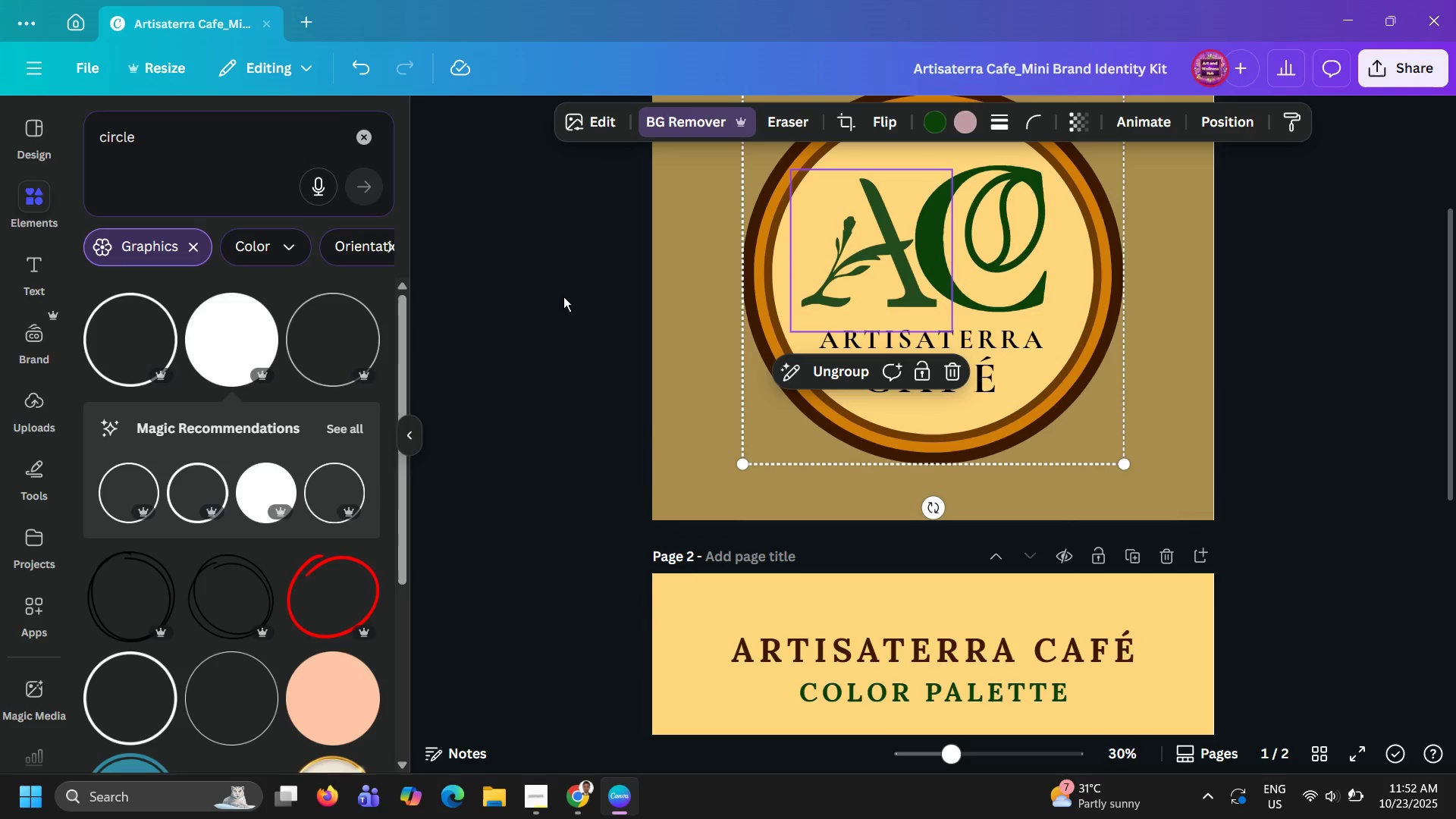 
double_click([521, 298])
 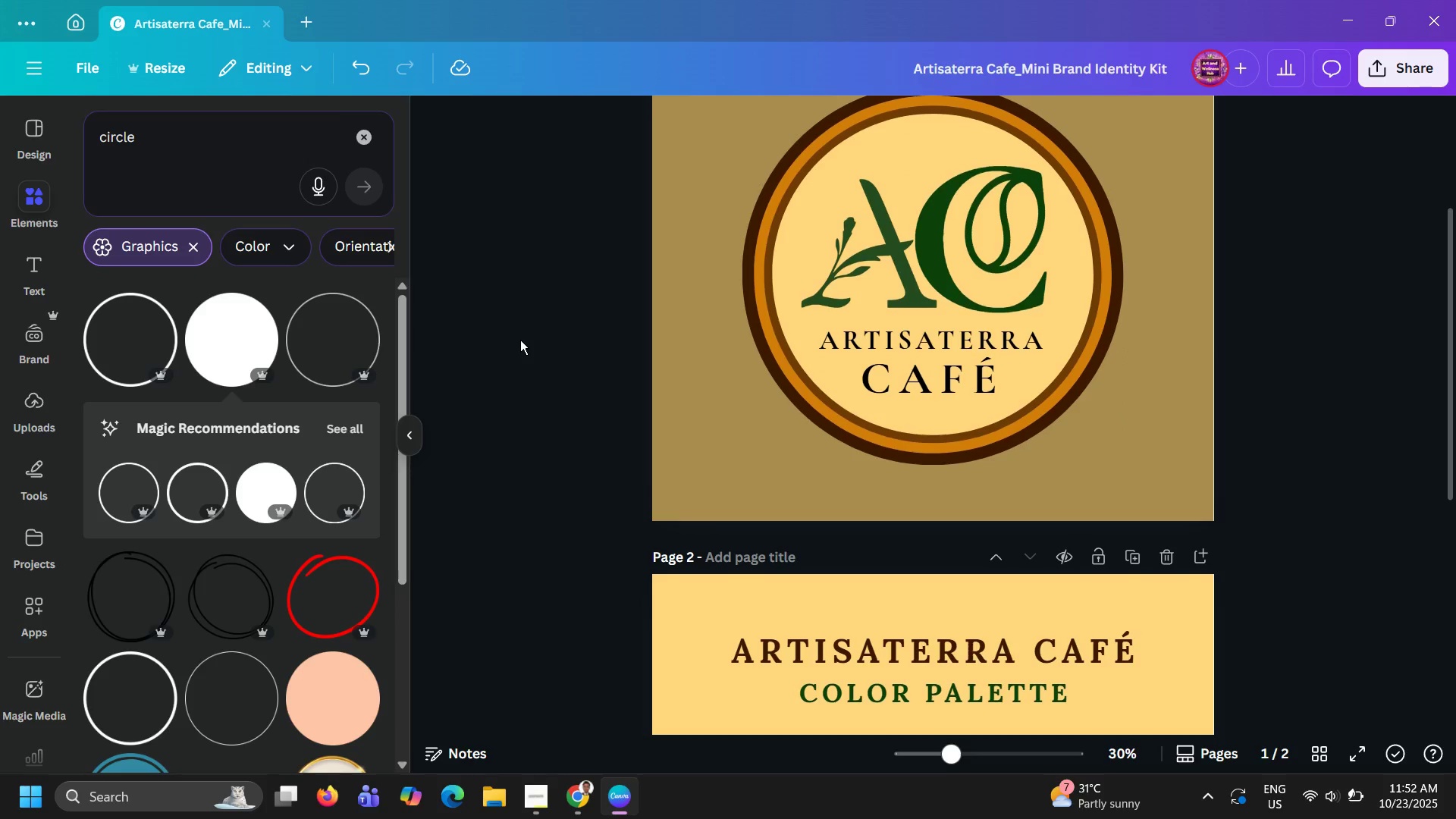 
scroll: coordinate [520, 340], scroll_direction: up, amount: 2.0
 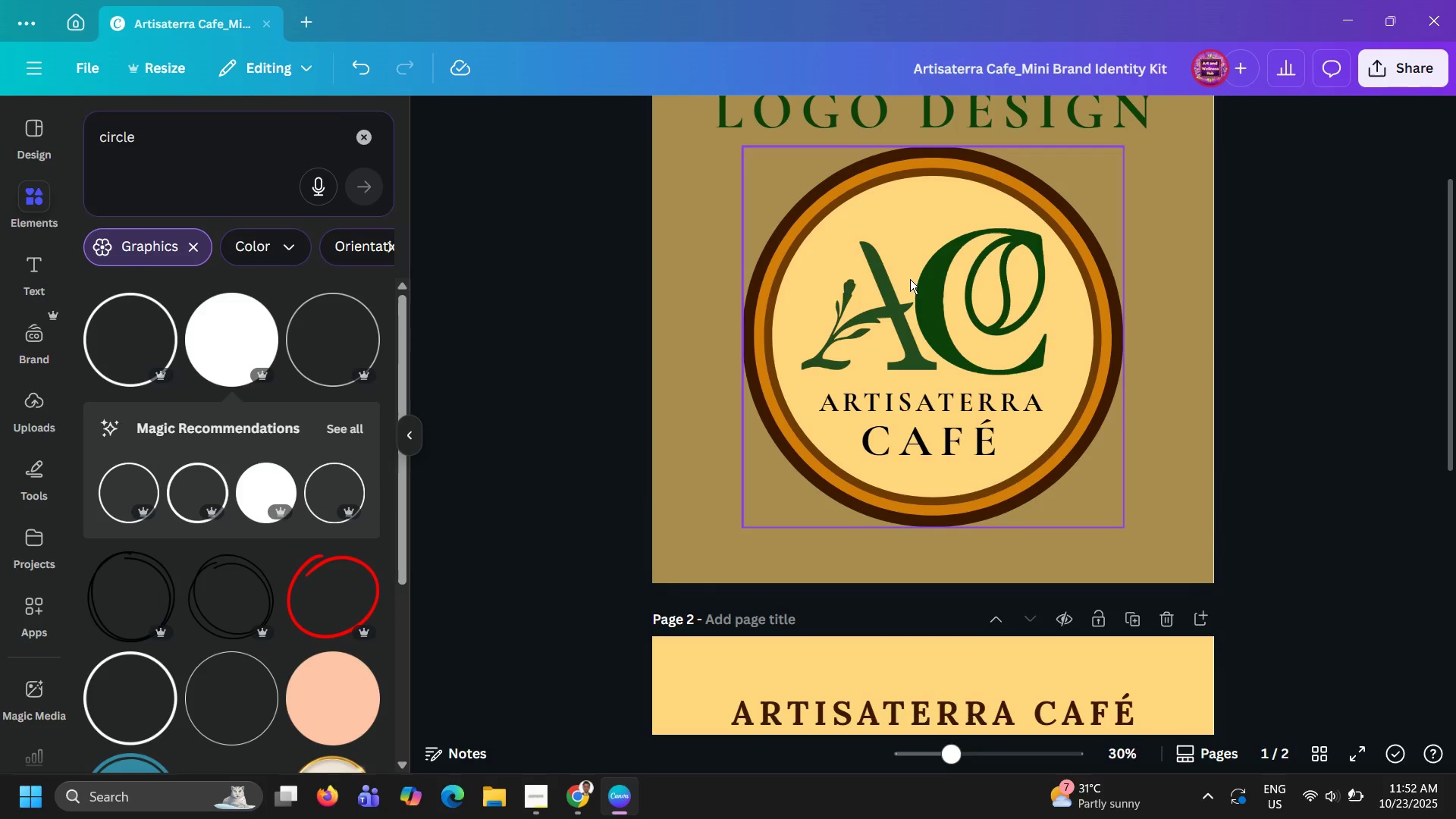 
left_click([881, 287])
 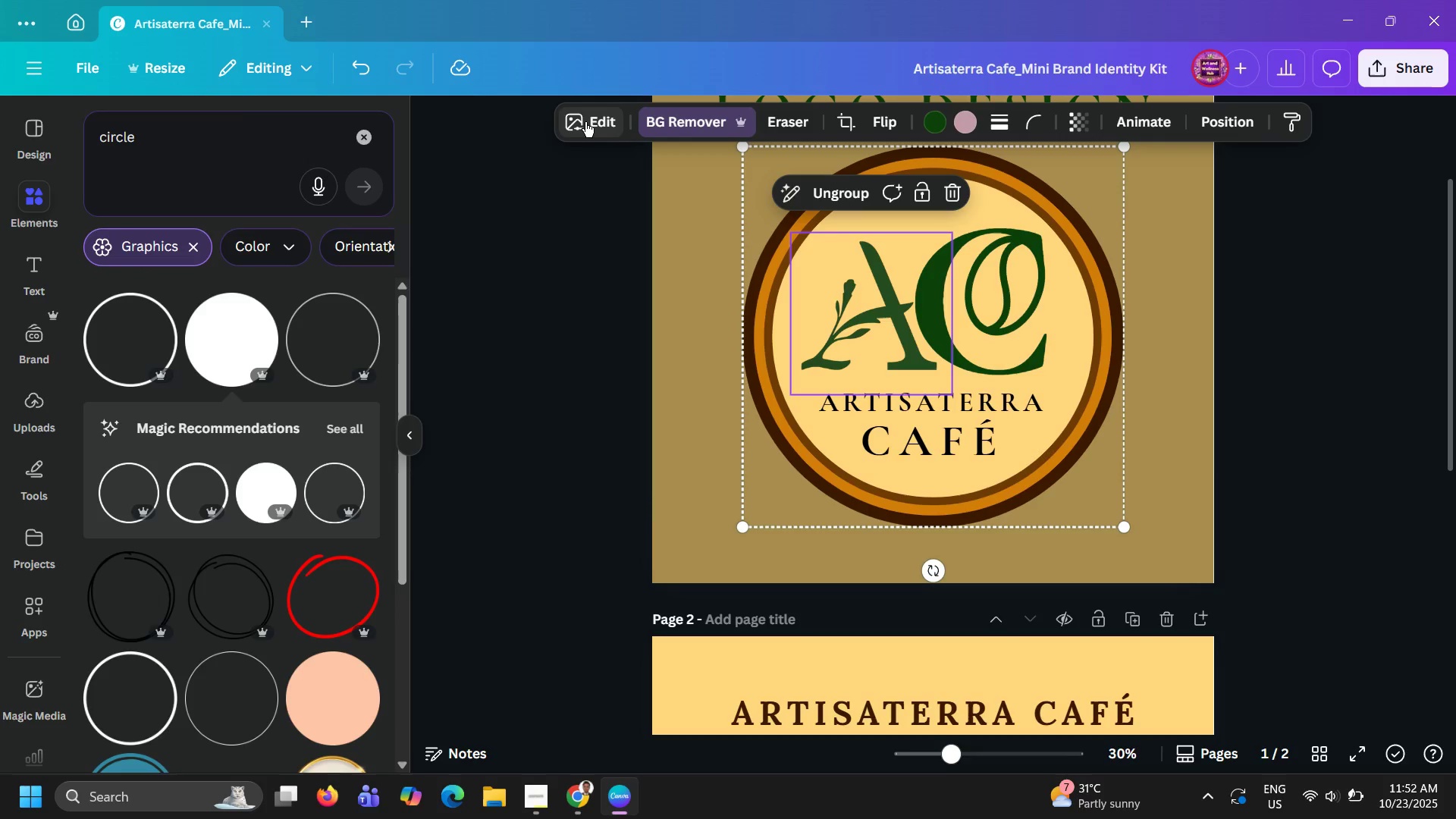 
left_click([585, 122])